 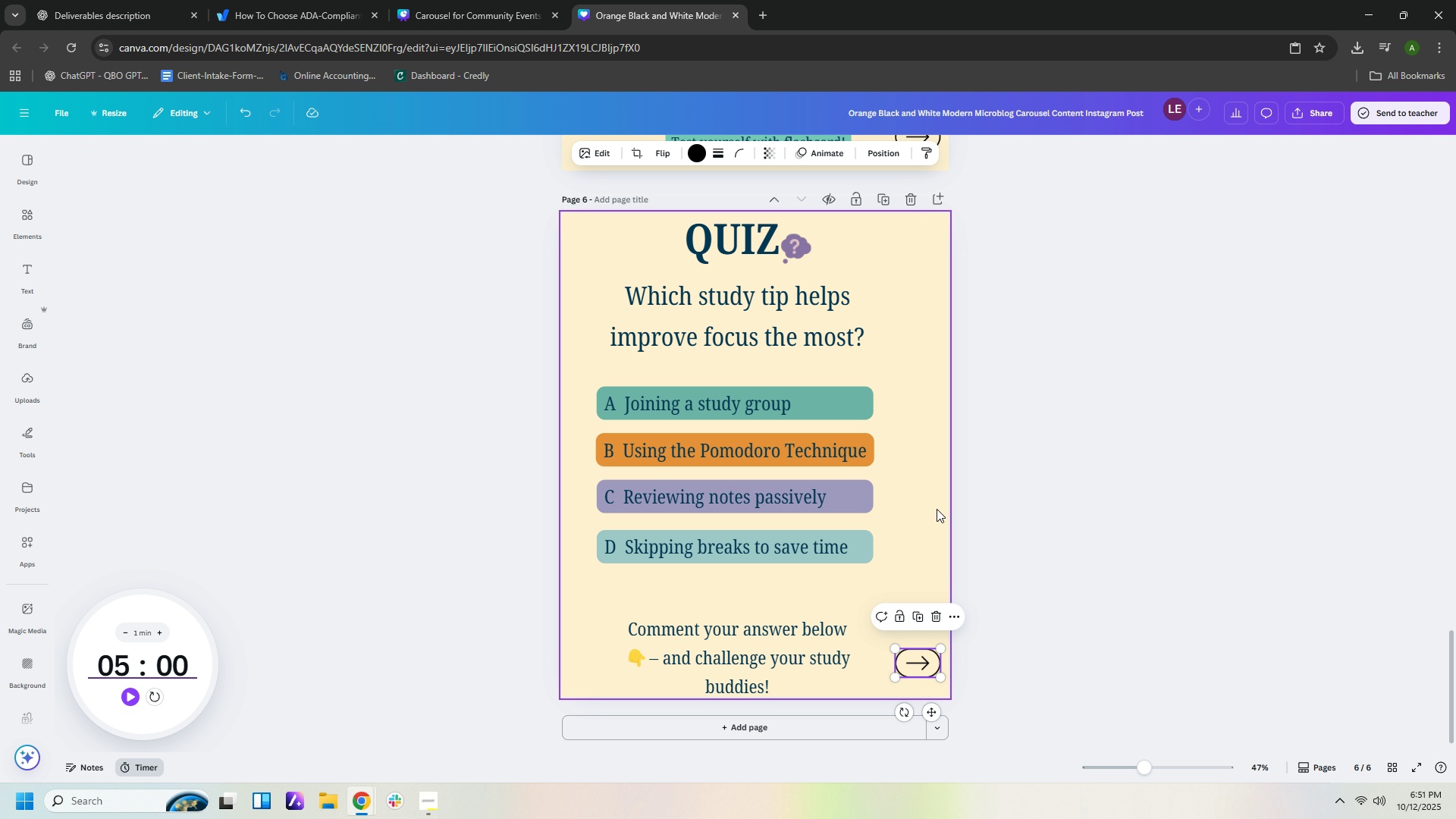 
left_click([1057, 499])
 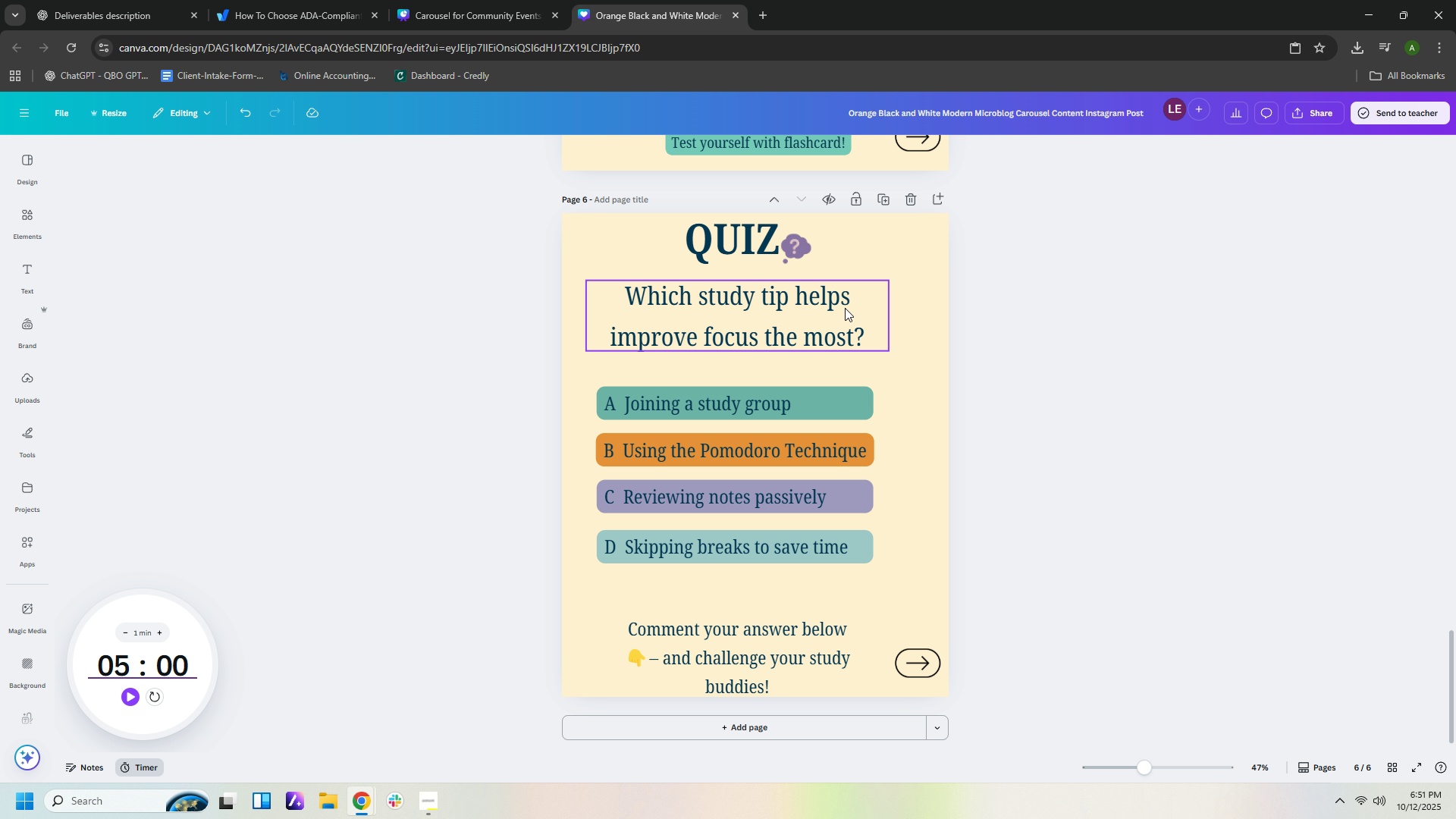 
wait(9.42)
 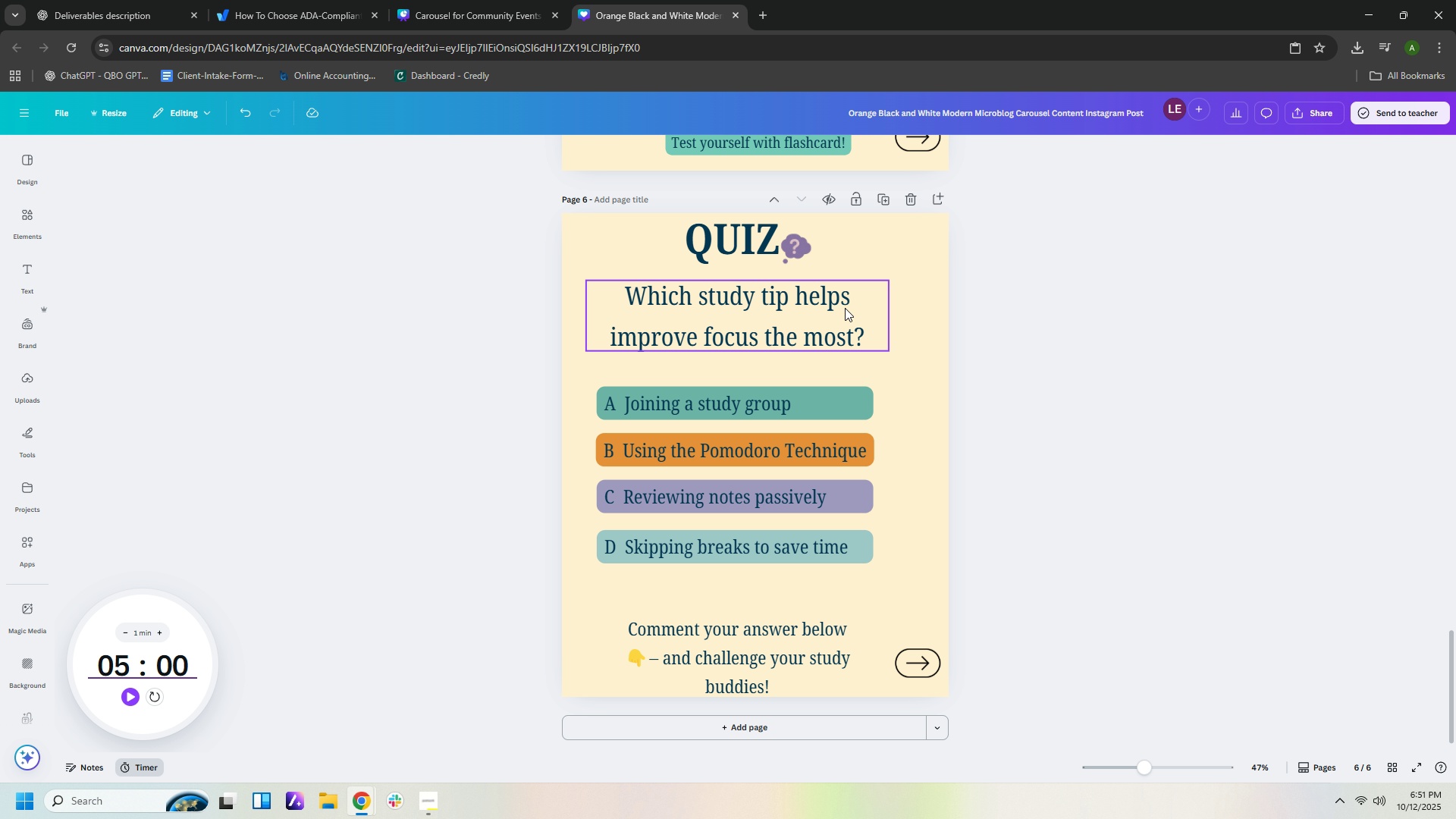 
left_click([723, 302])
 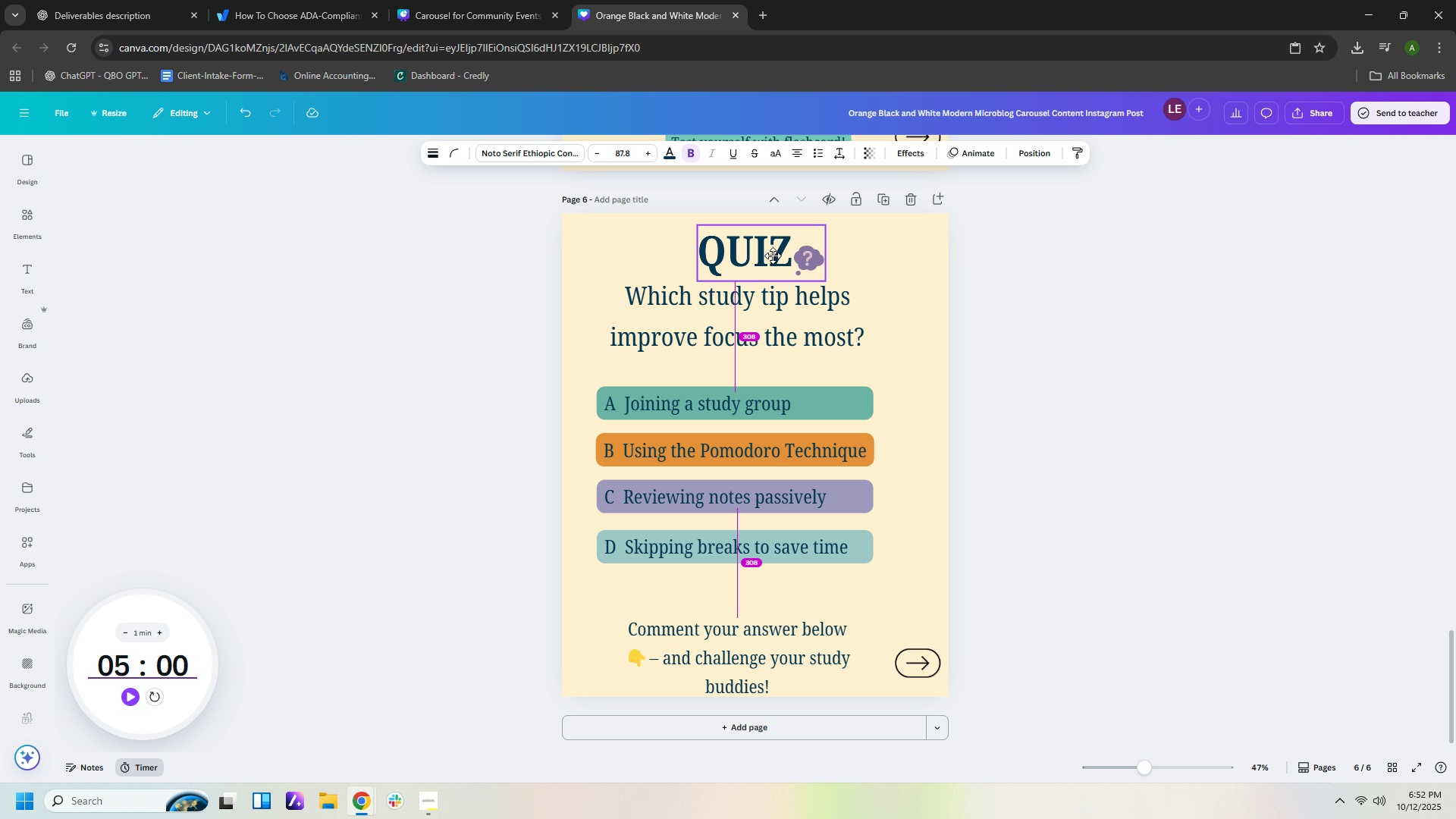 
wait(5.5)
 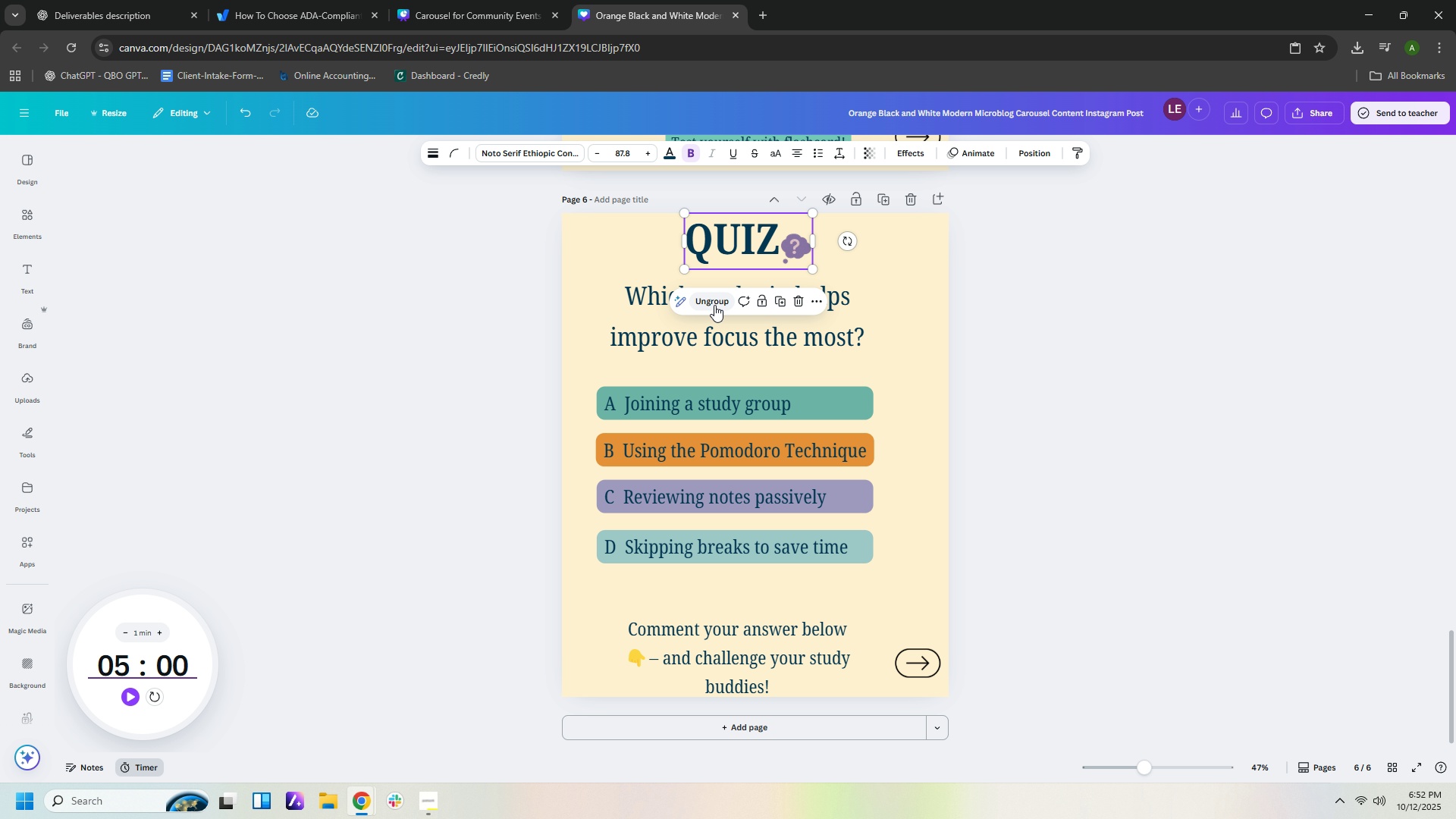 
mouse_move([804, 322])
 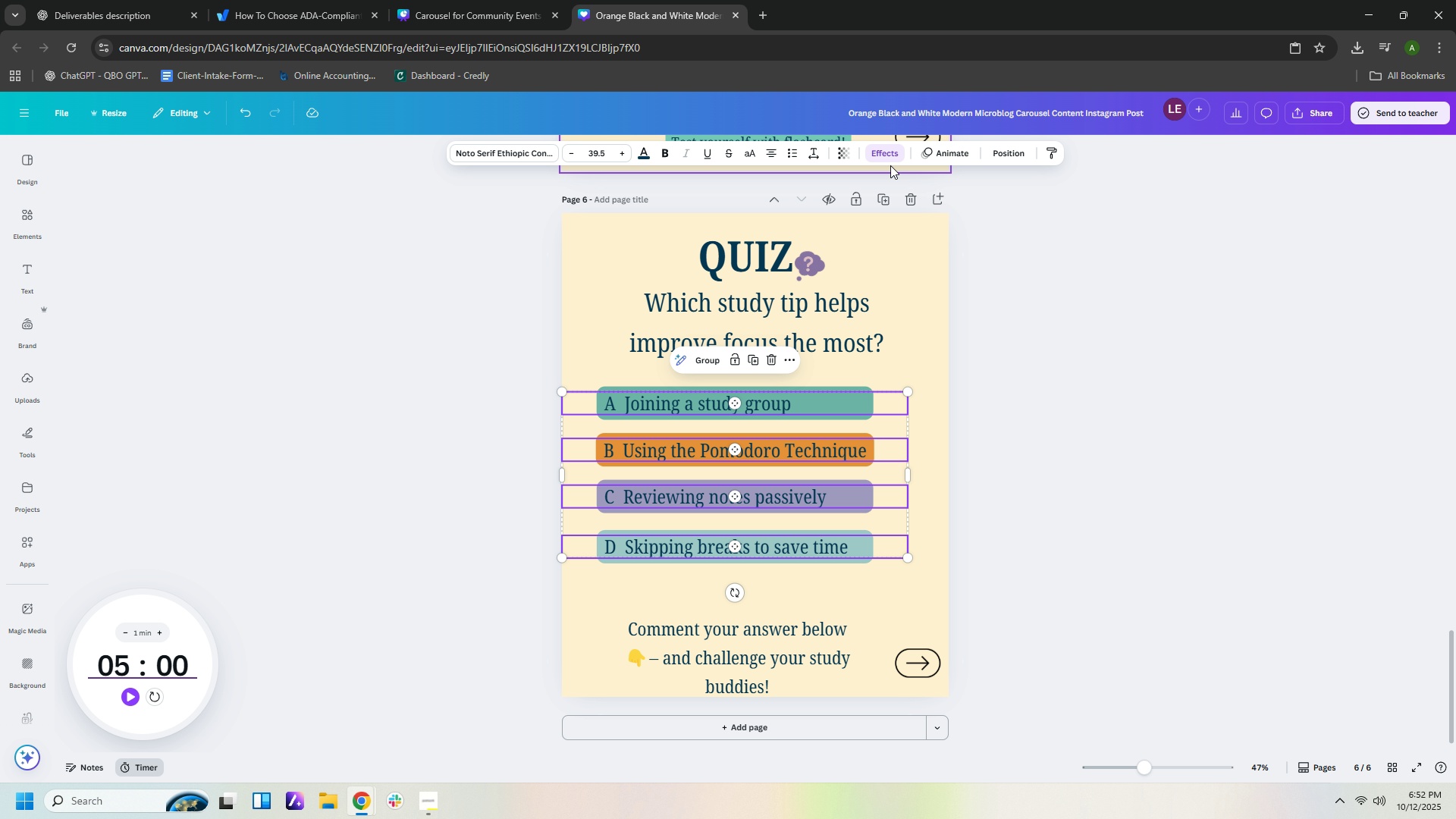 
wait(5.01)
 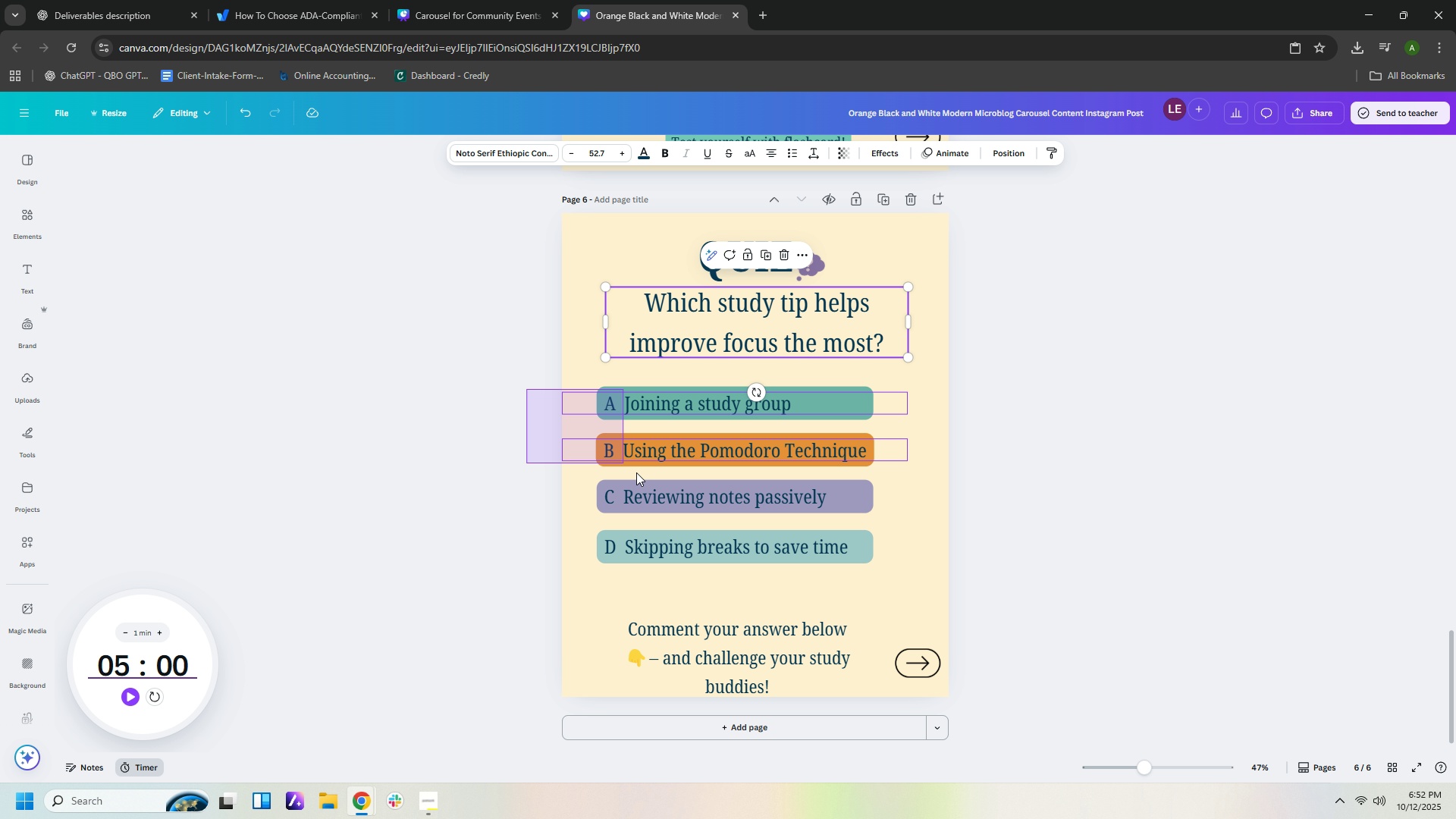 
mouse_move([672, 148])
 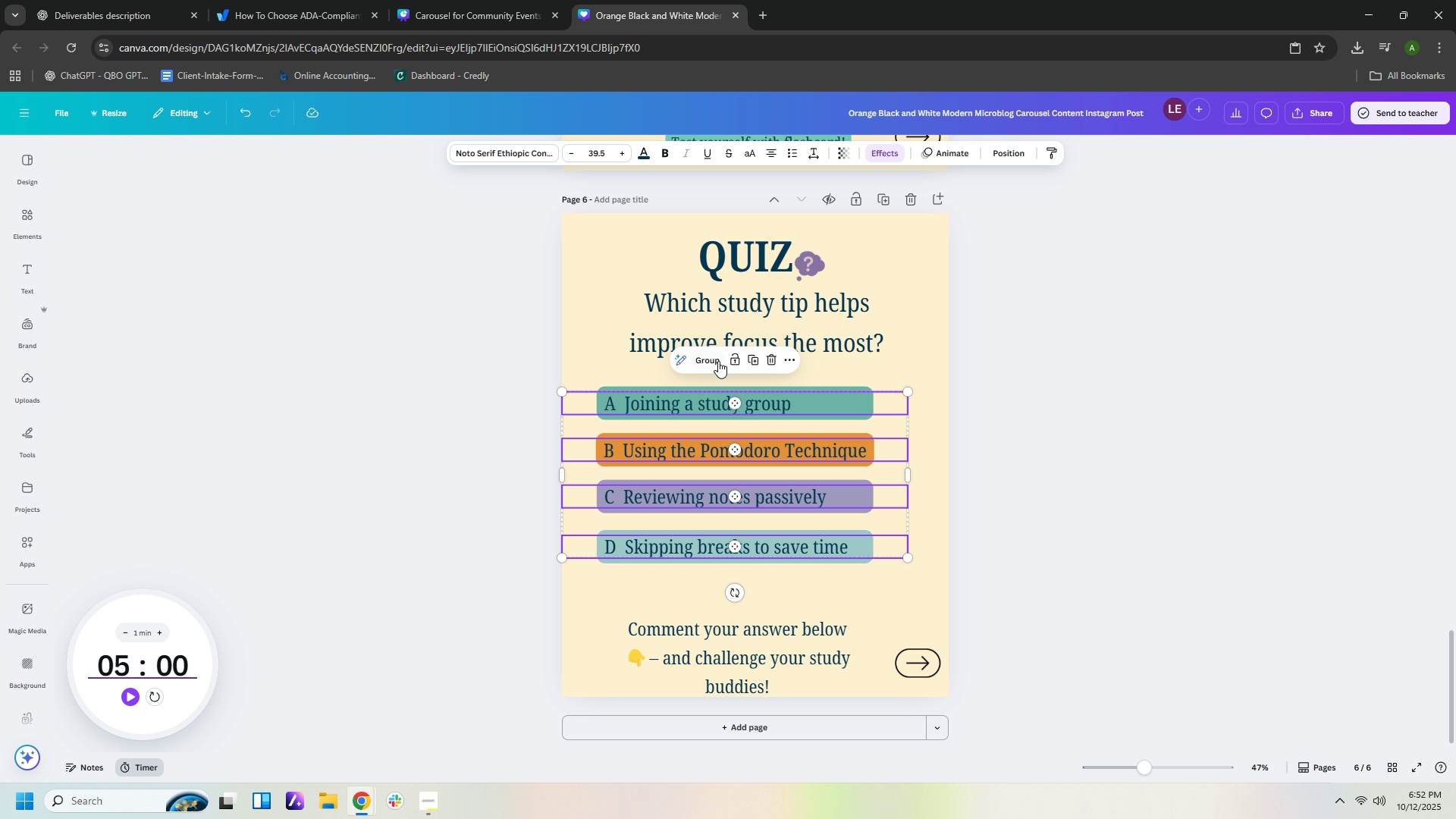 
left_click([707, 361])
 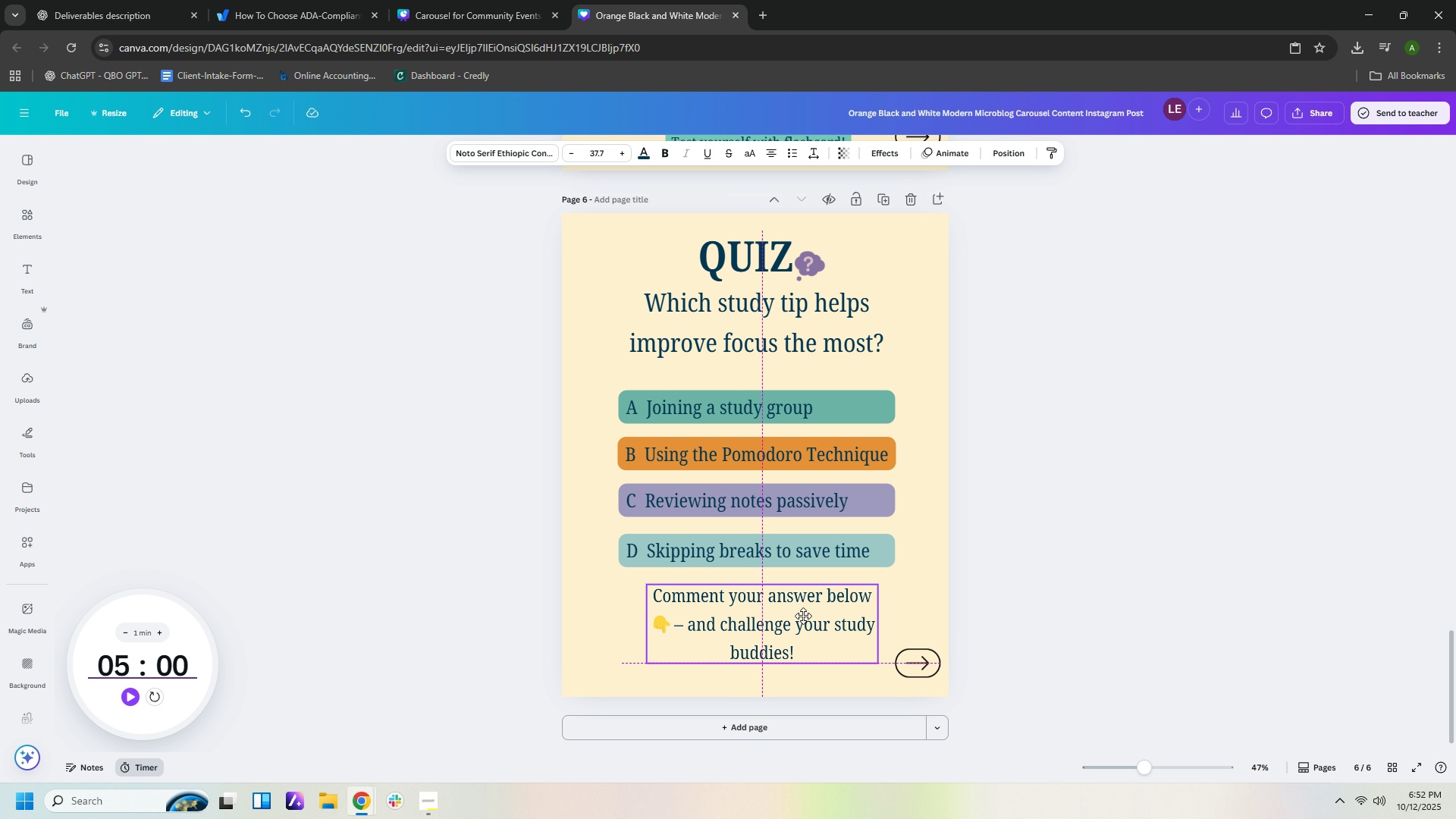 
wait(10.72)
 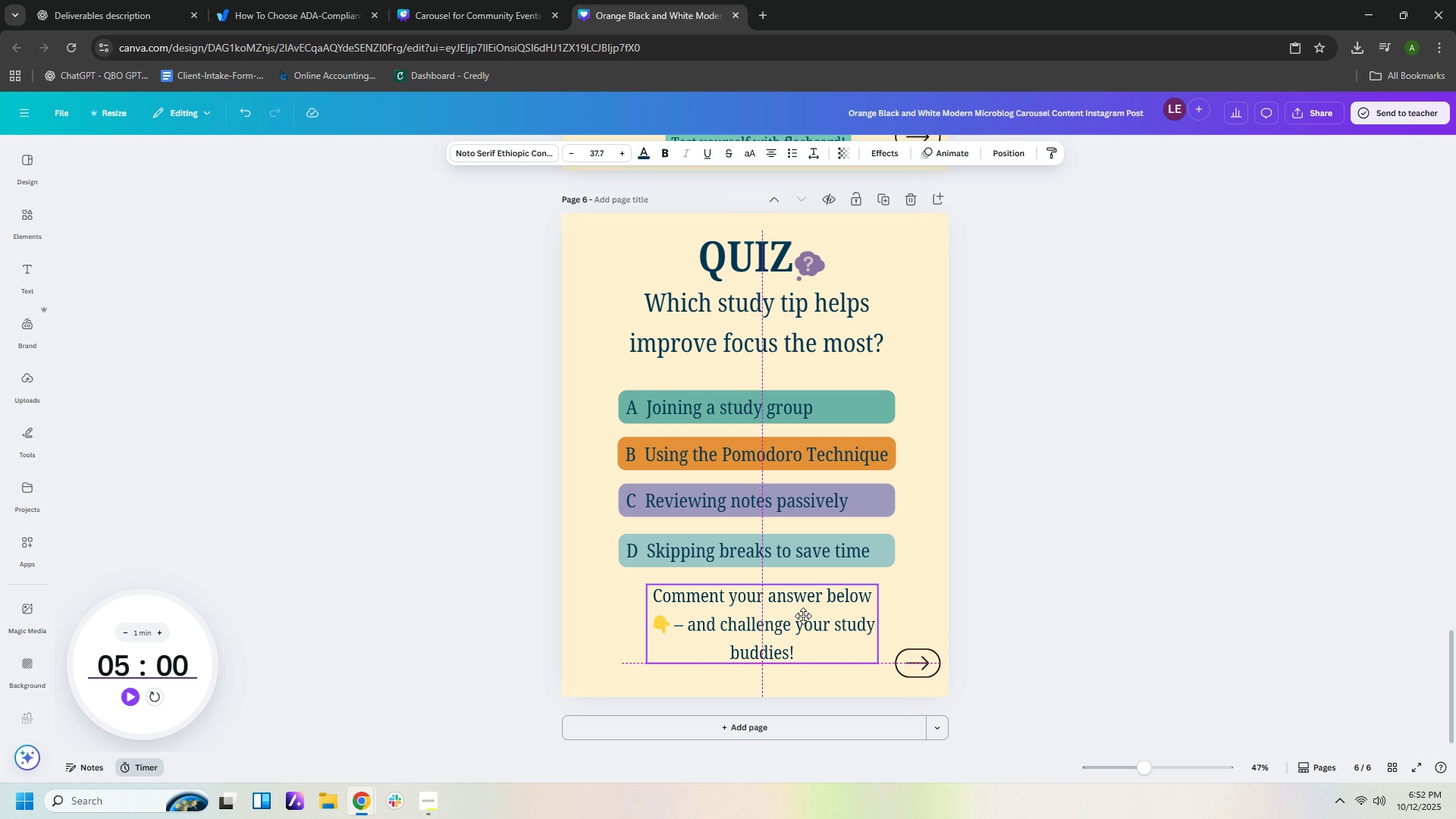 
left_click([436, 804])